 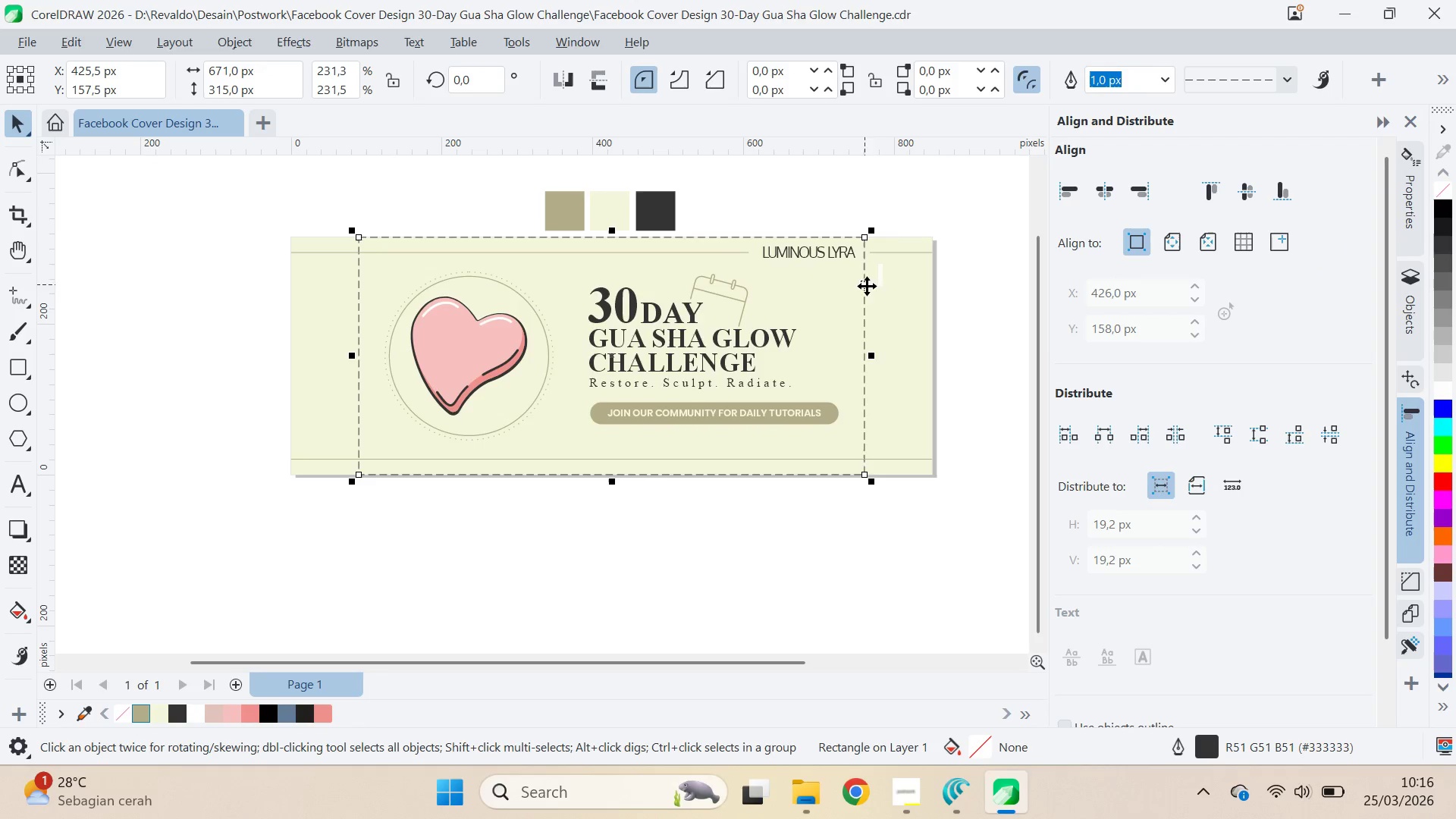 
key(Delete)
 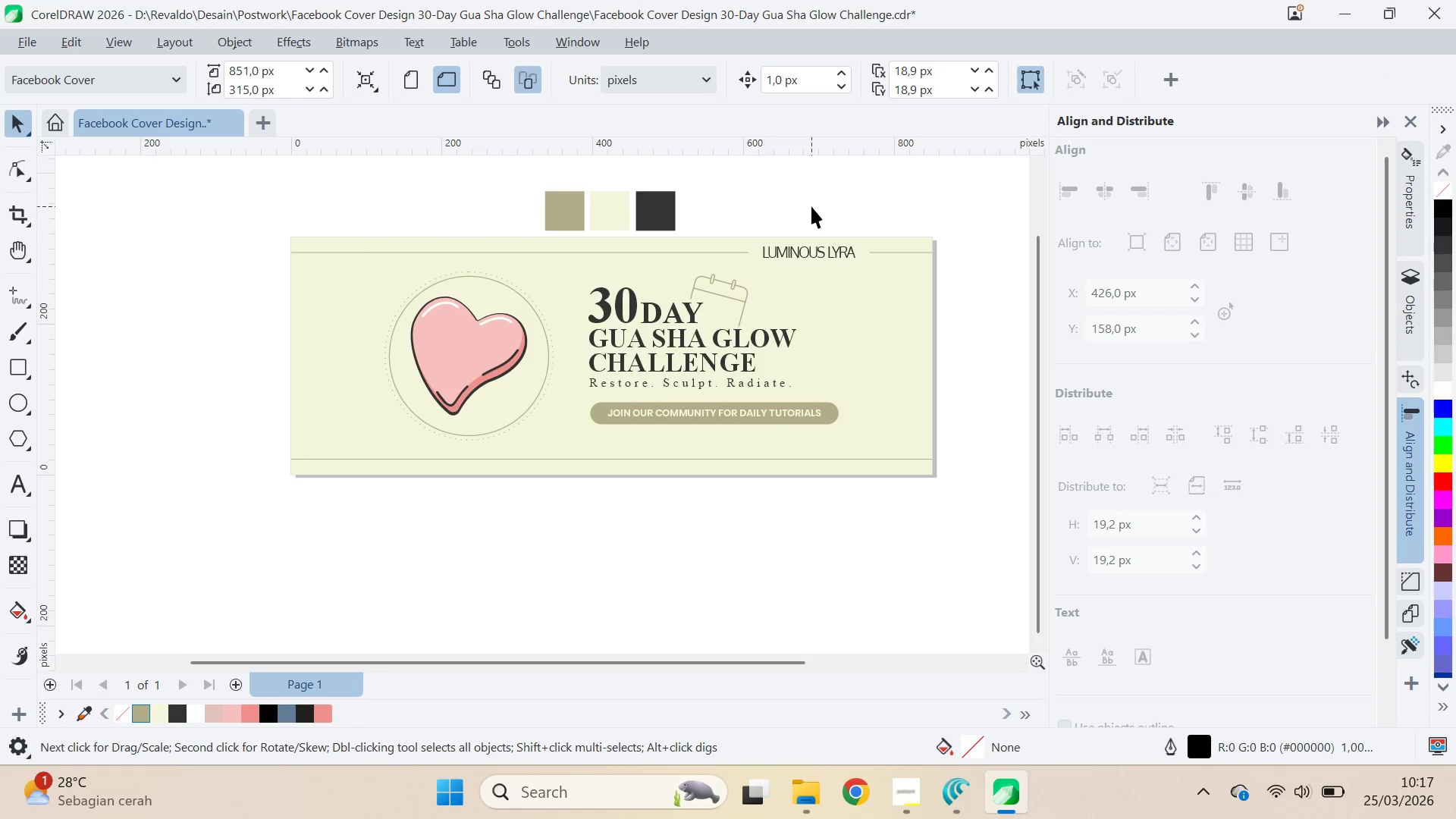 
left_click_drag(start_coordinate=[790, 178], to_coordinate=[509, 243])
 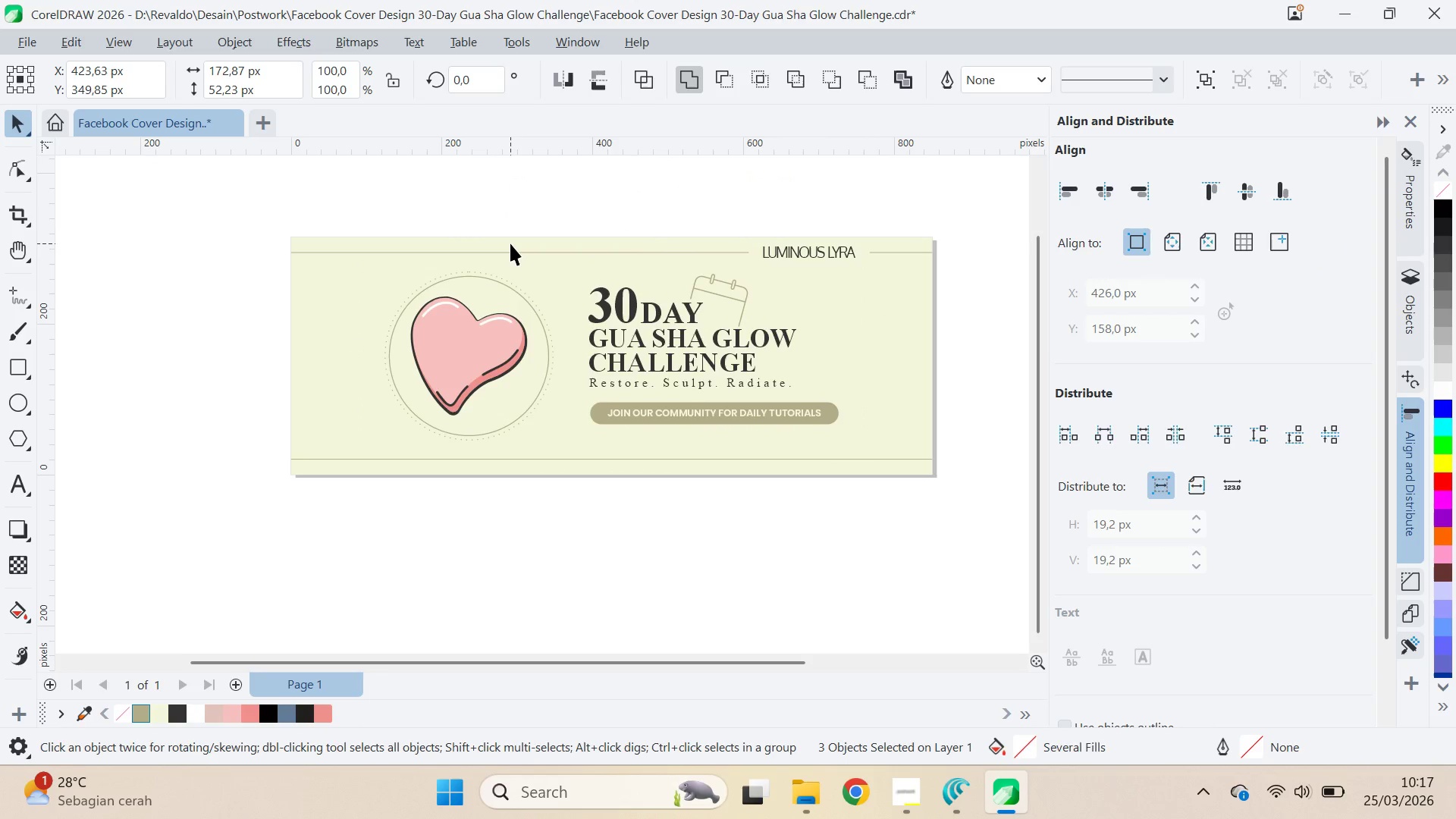 
key(Delete)
 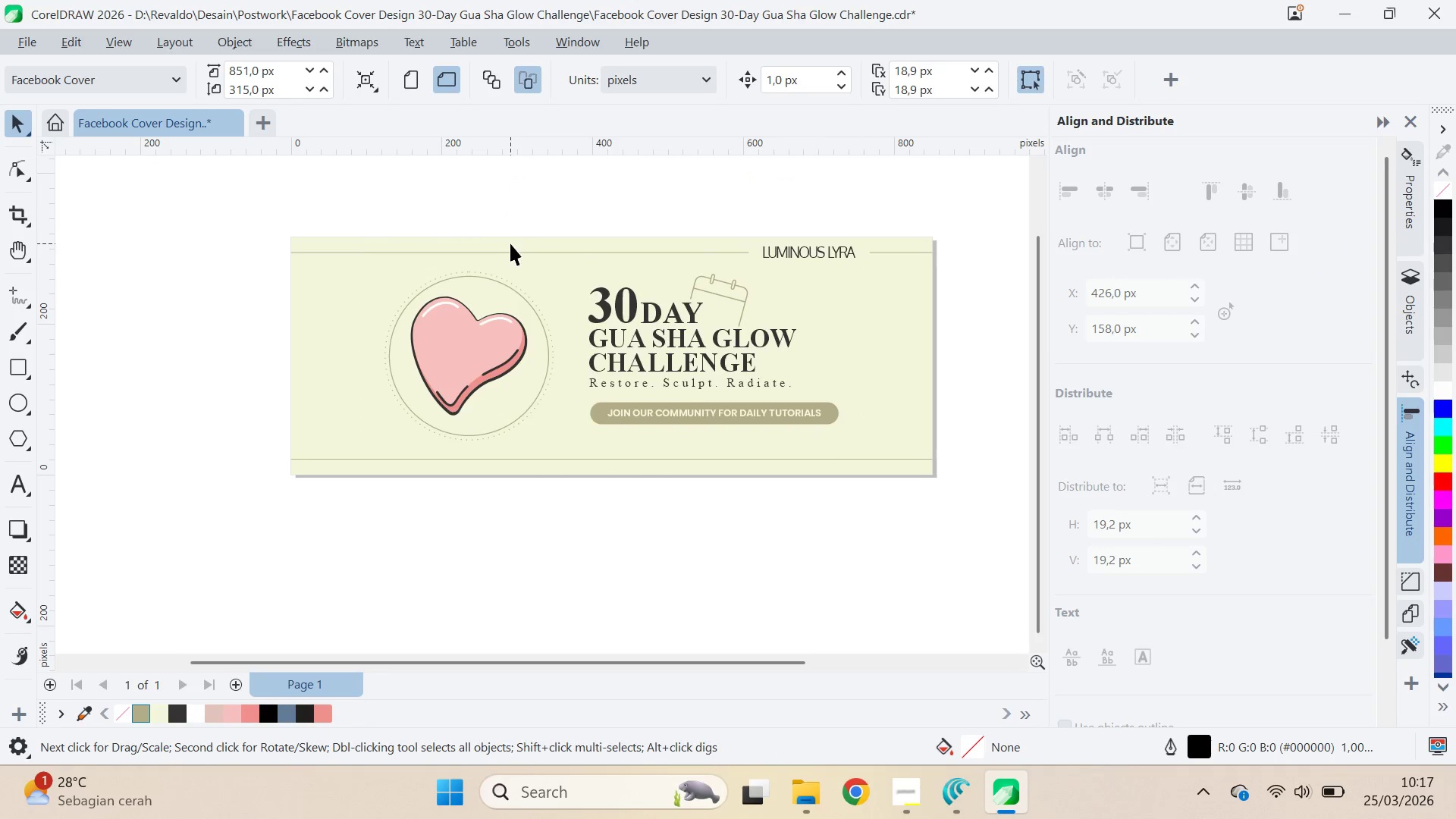 
key(Control+S)
 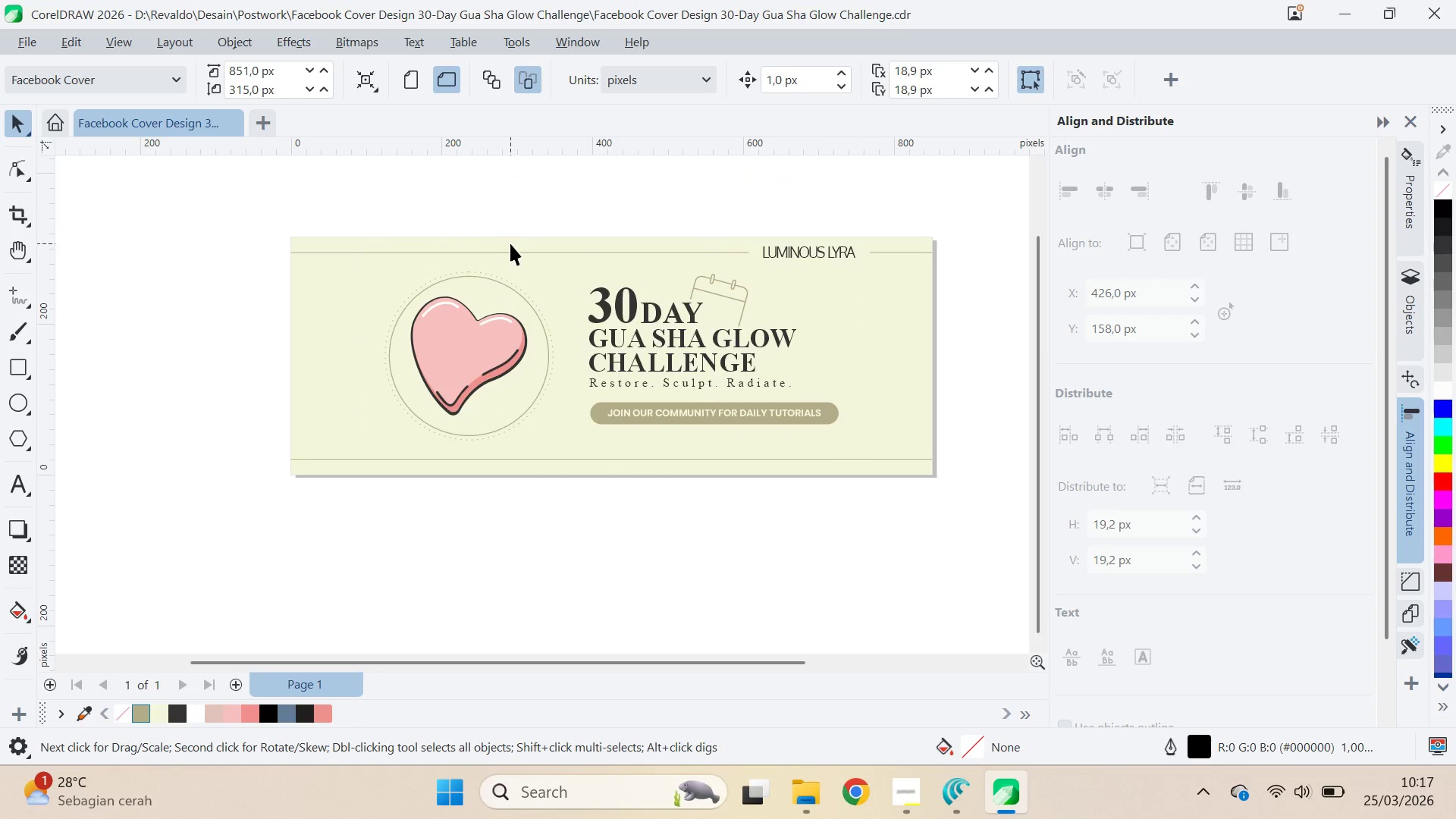 
key(Alt+Tab)